 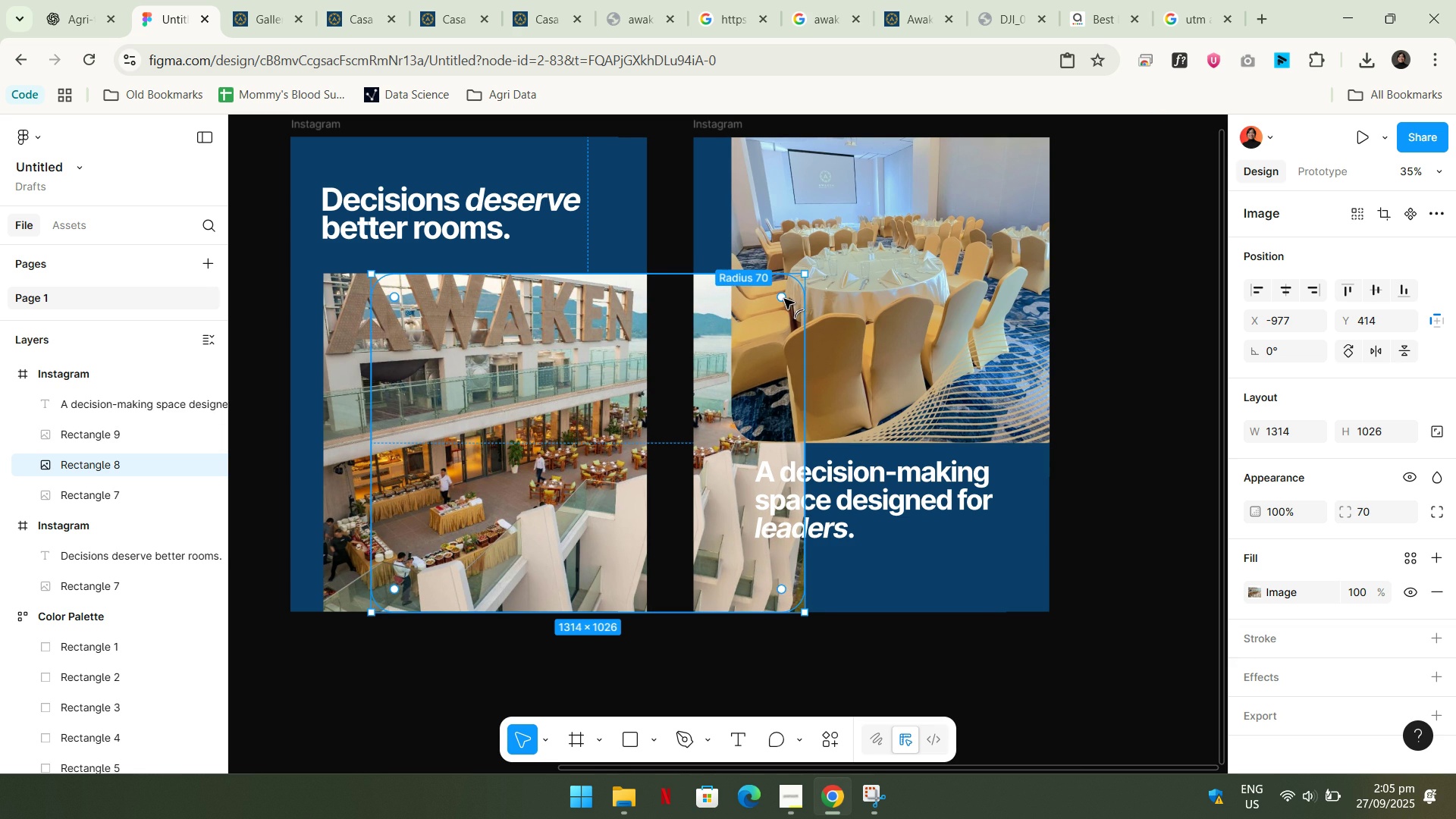 
key(Shift+ShiftLeft)
 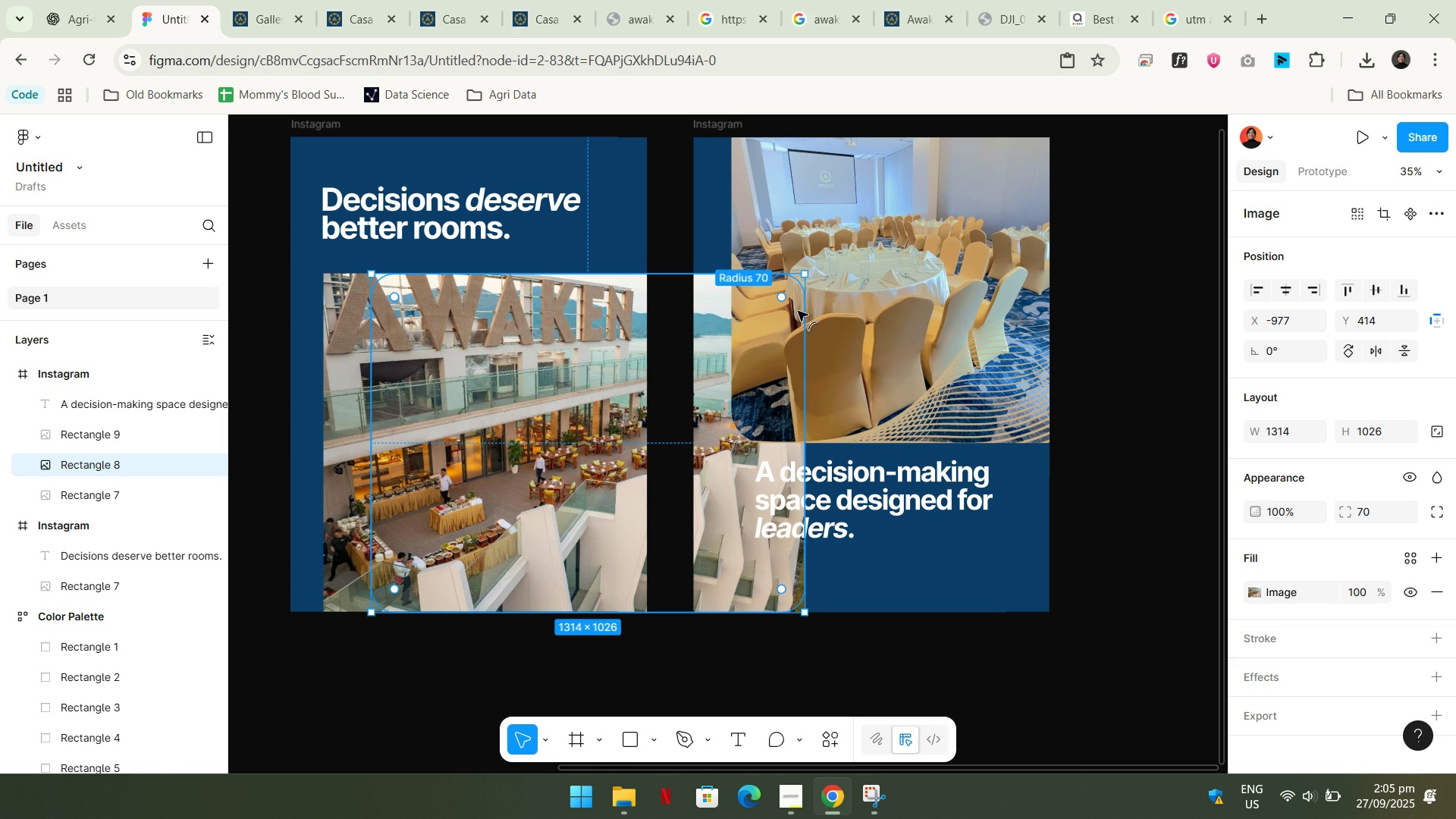 
key(Shift+ShiftLeft)
 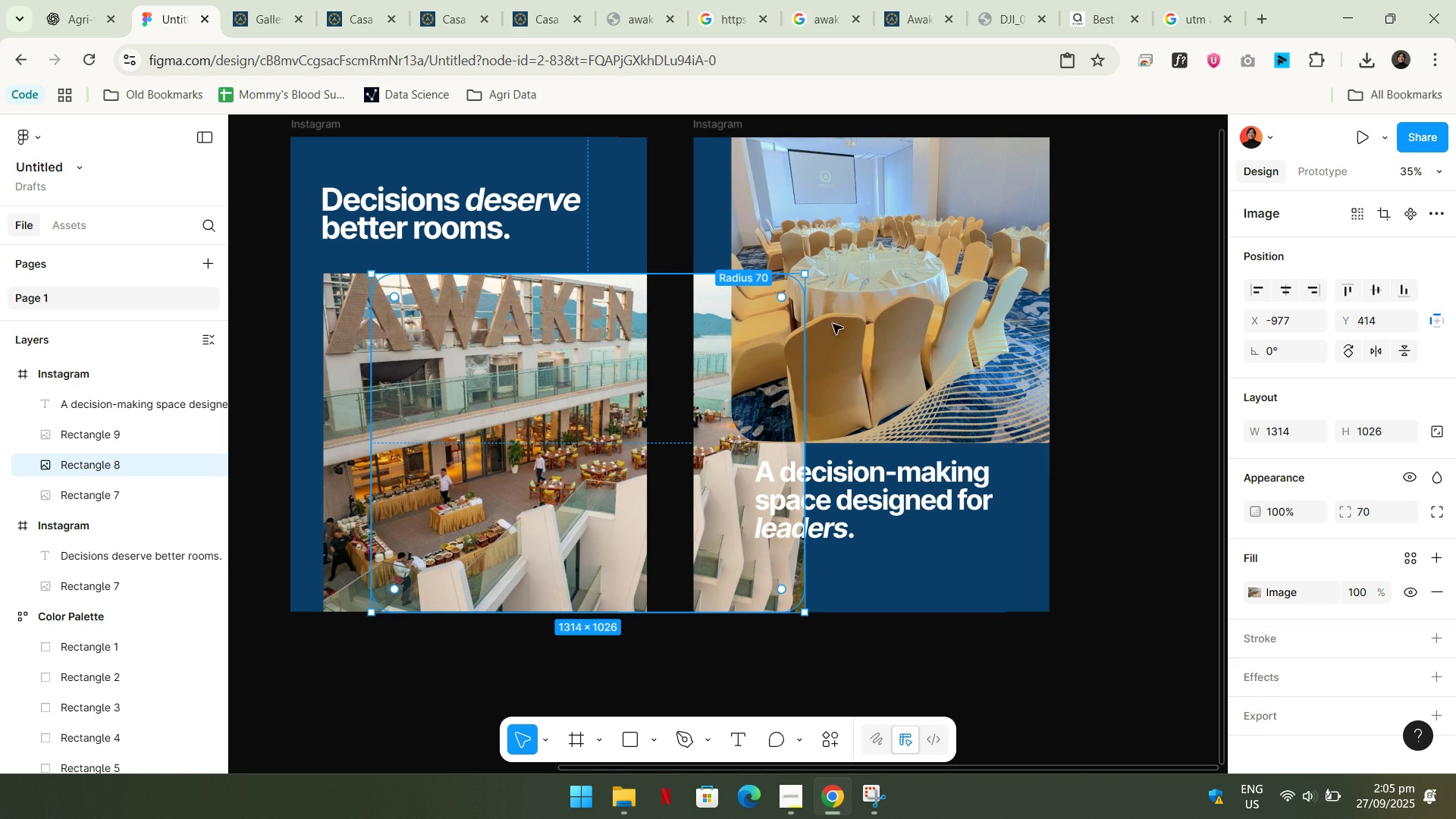 
key(Shift+ShiftLeft)
 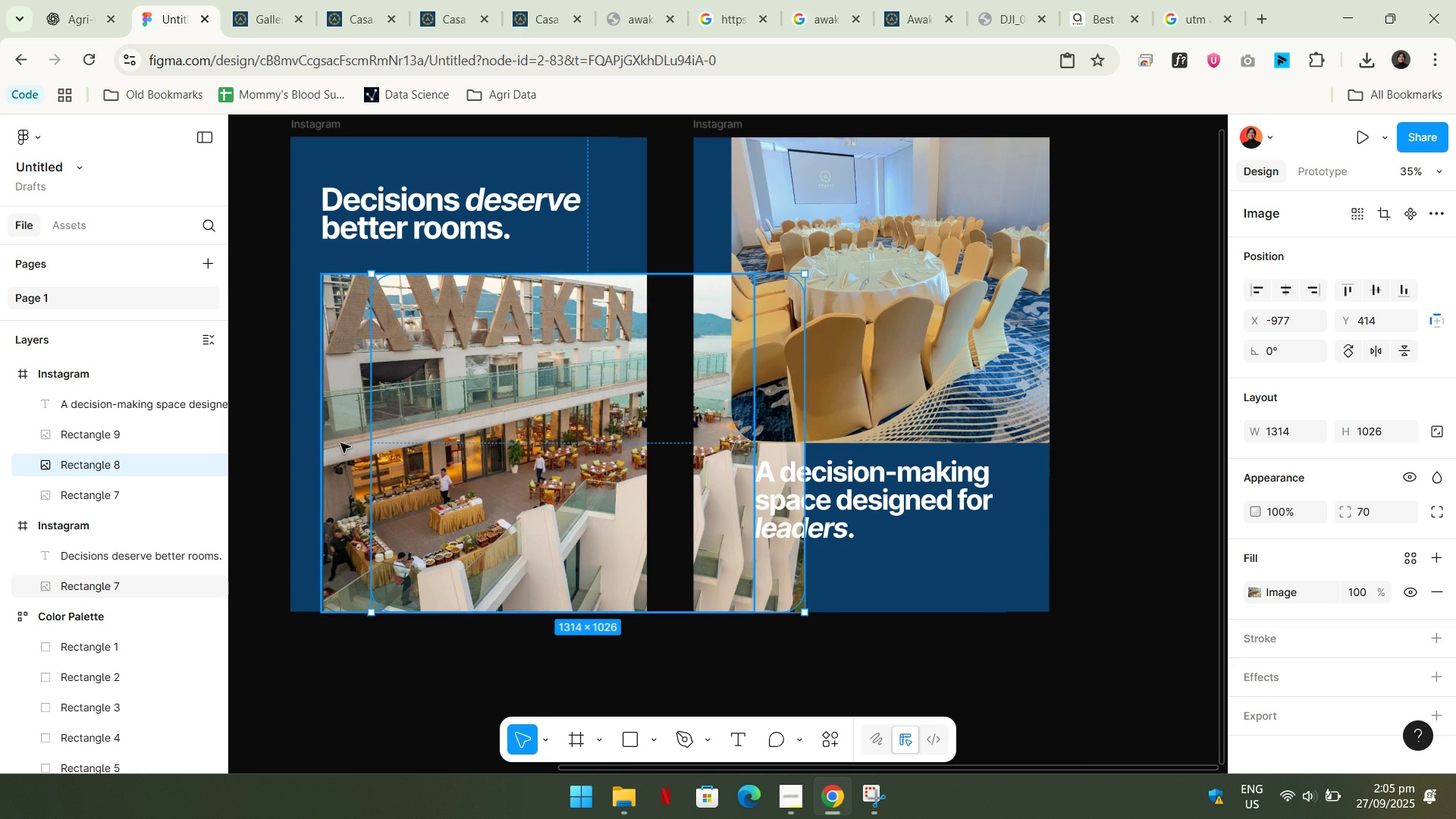 
left_click([340, 443])
 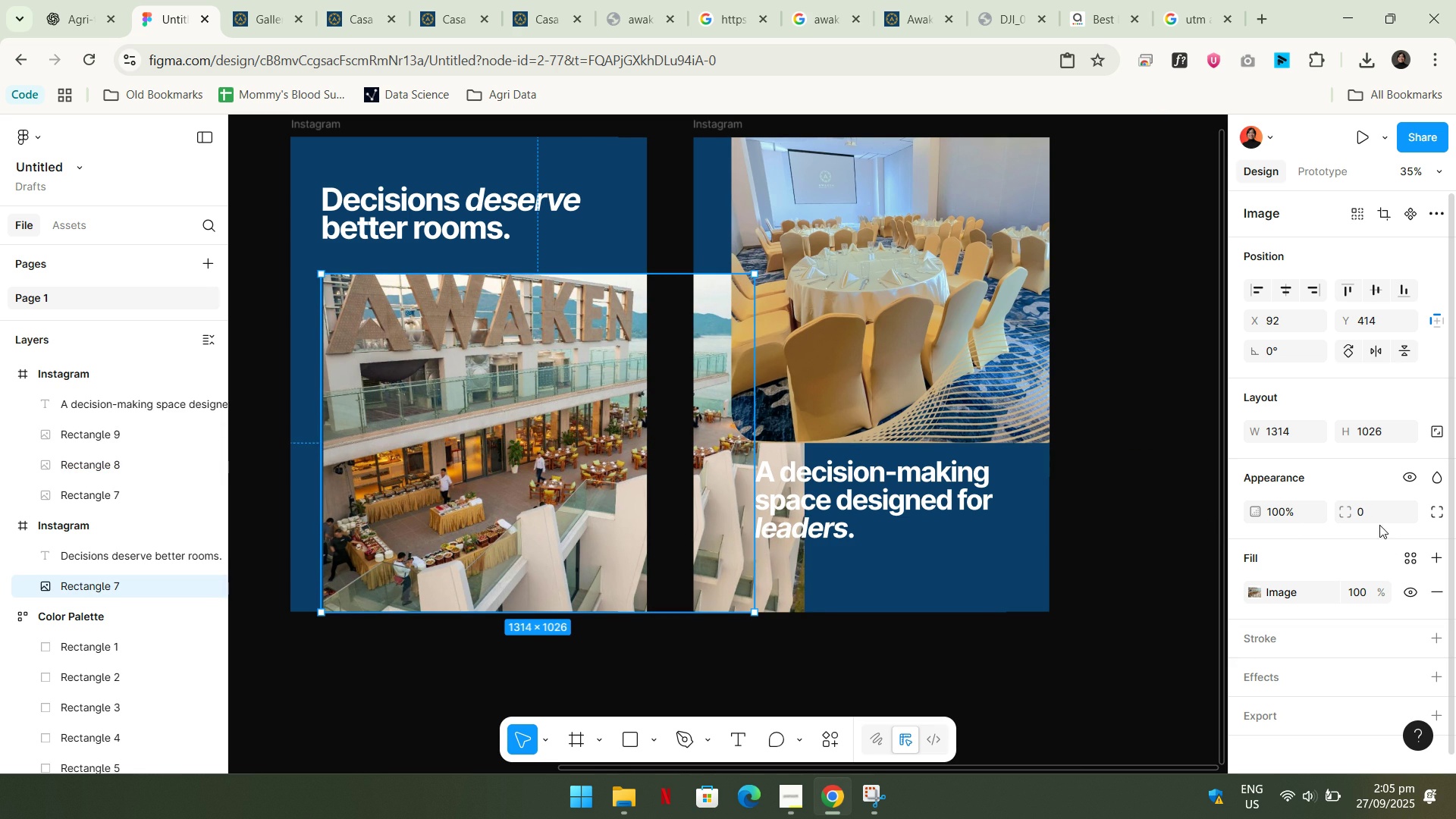 
left_click([1379, 519])
 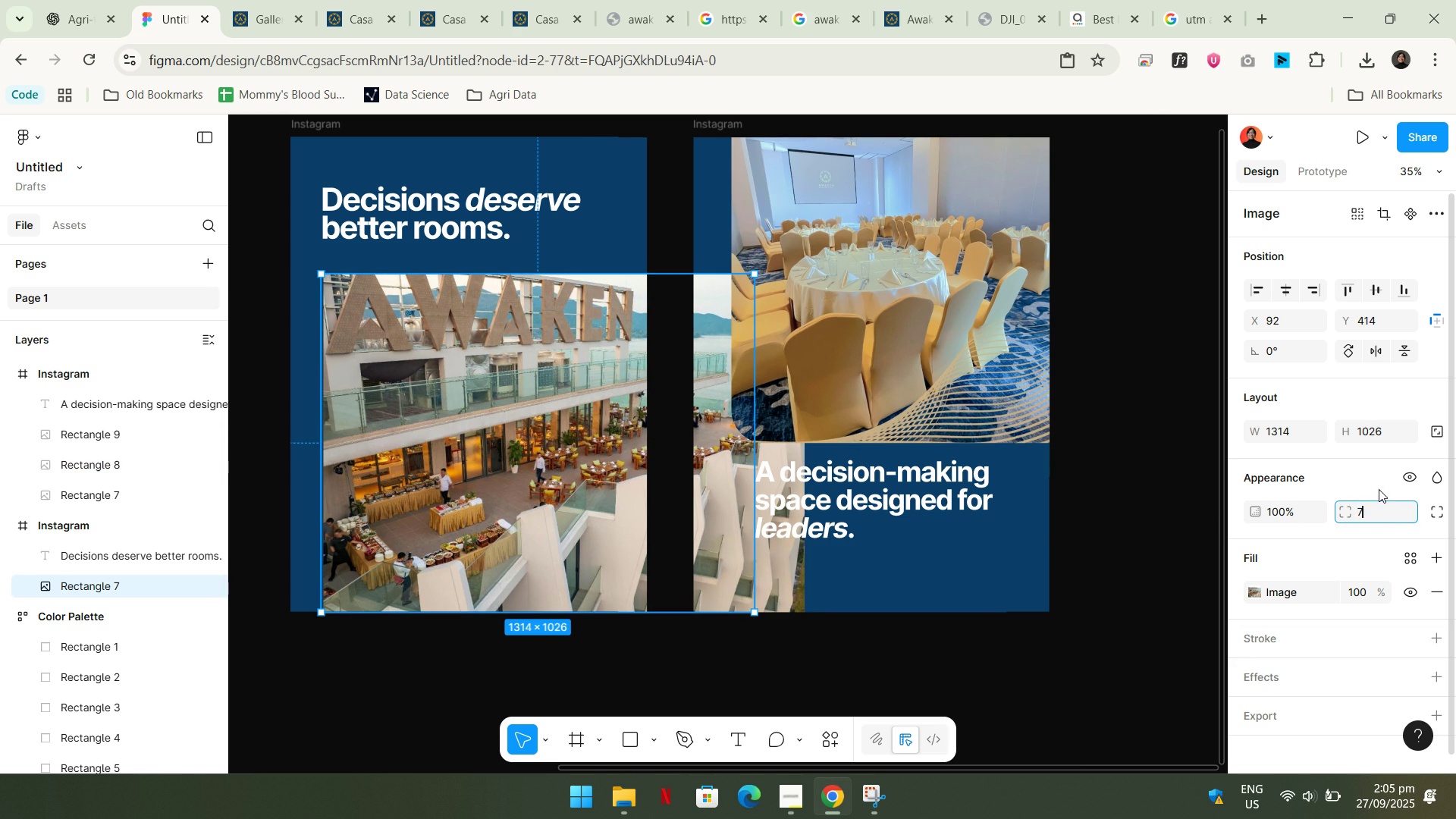 
key(Numpad7)
 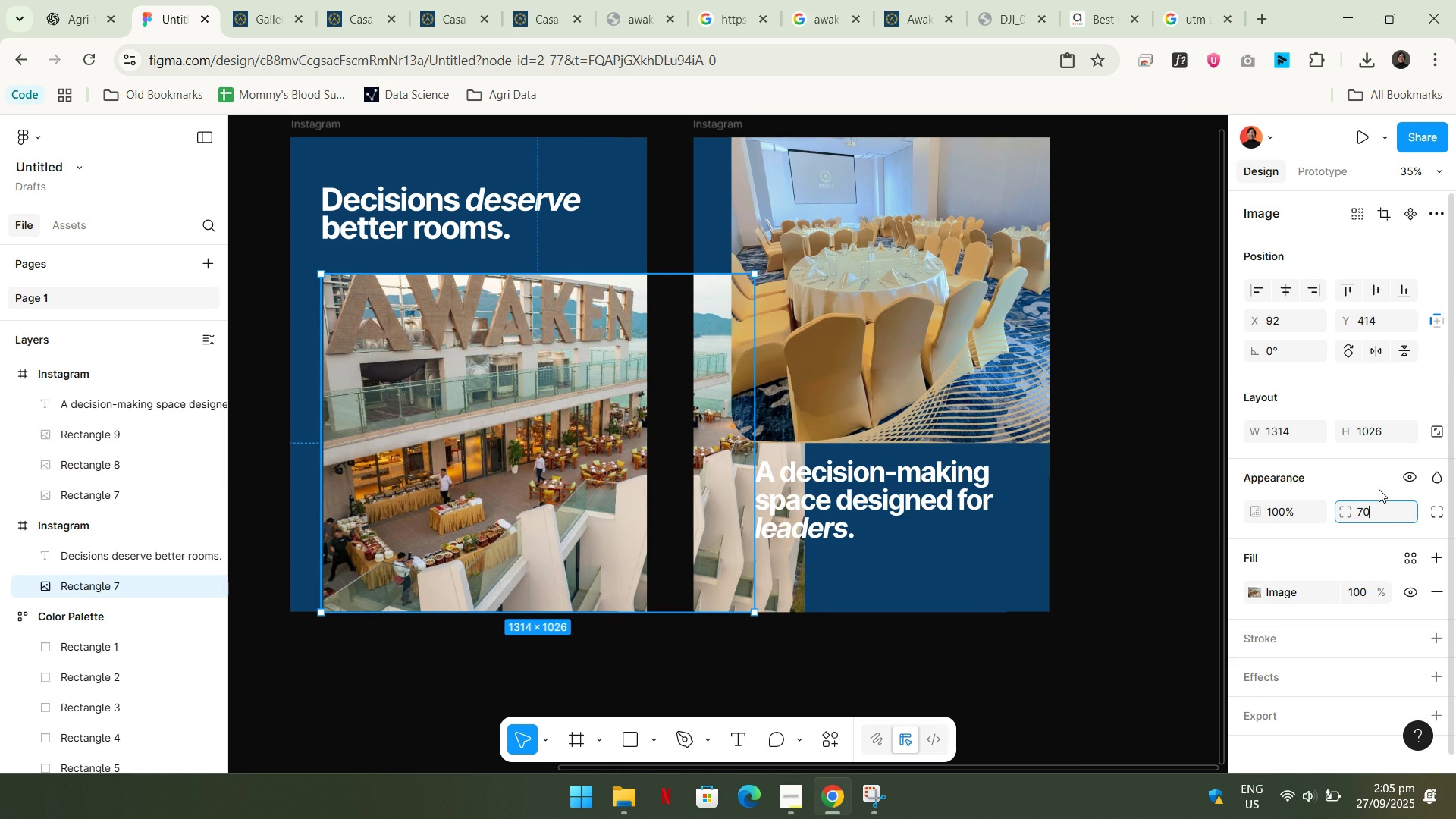 
key(Numpad0)
 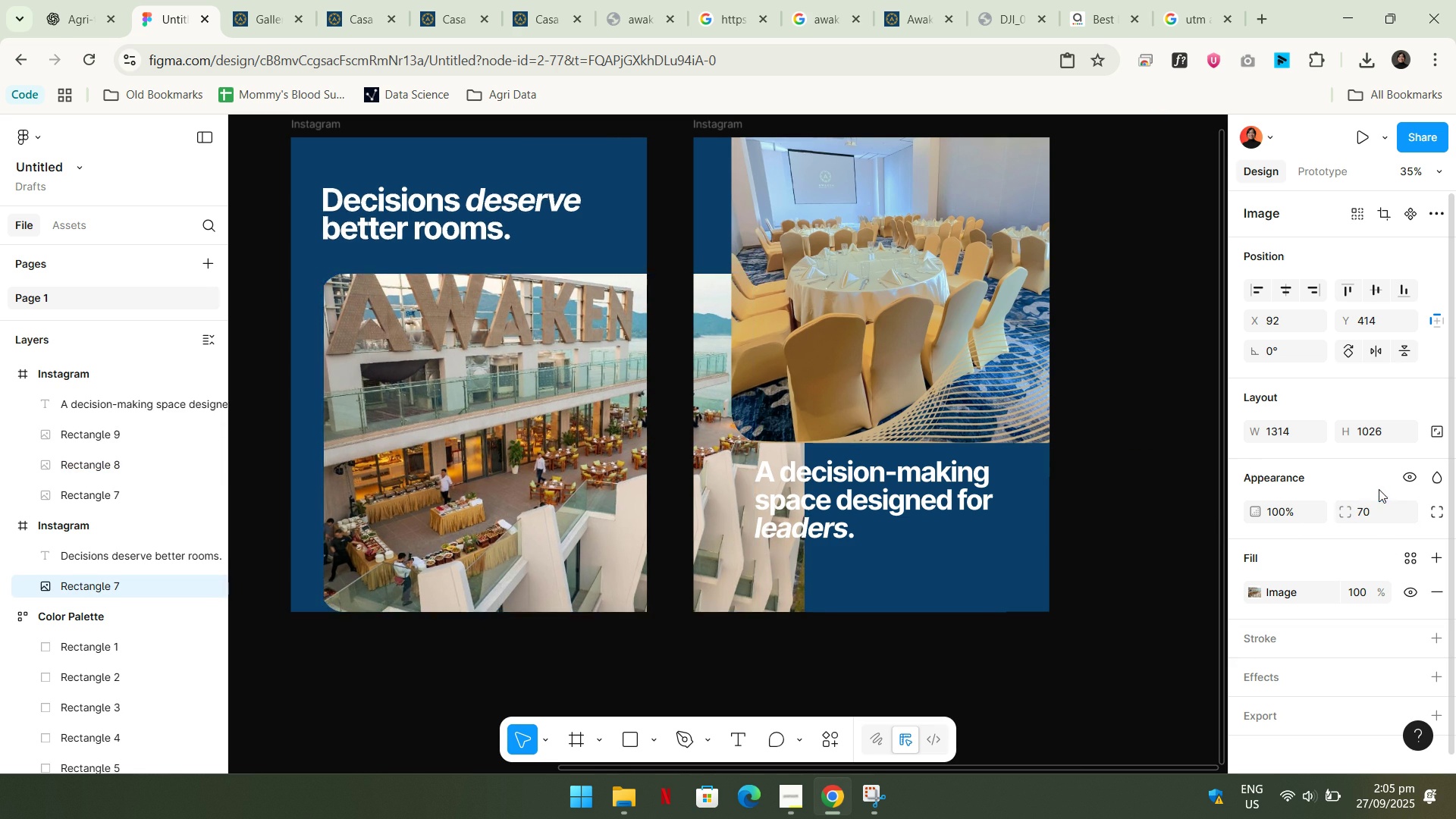 
key(NumpadEnter)
 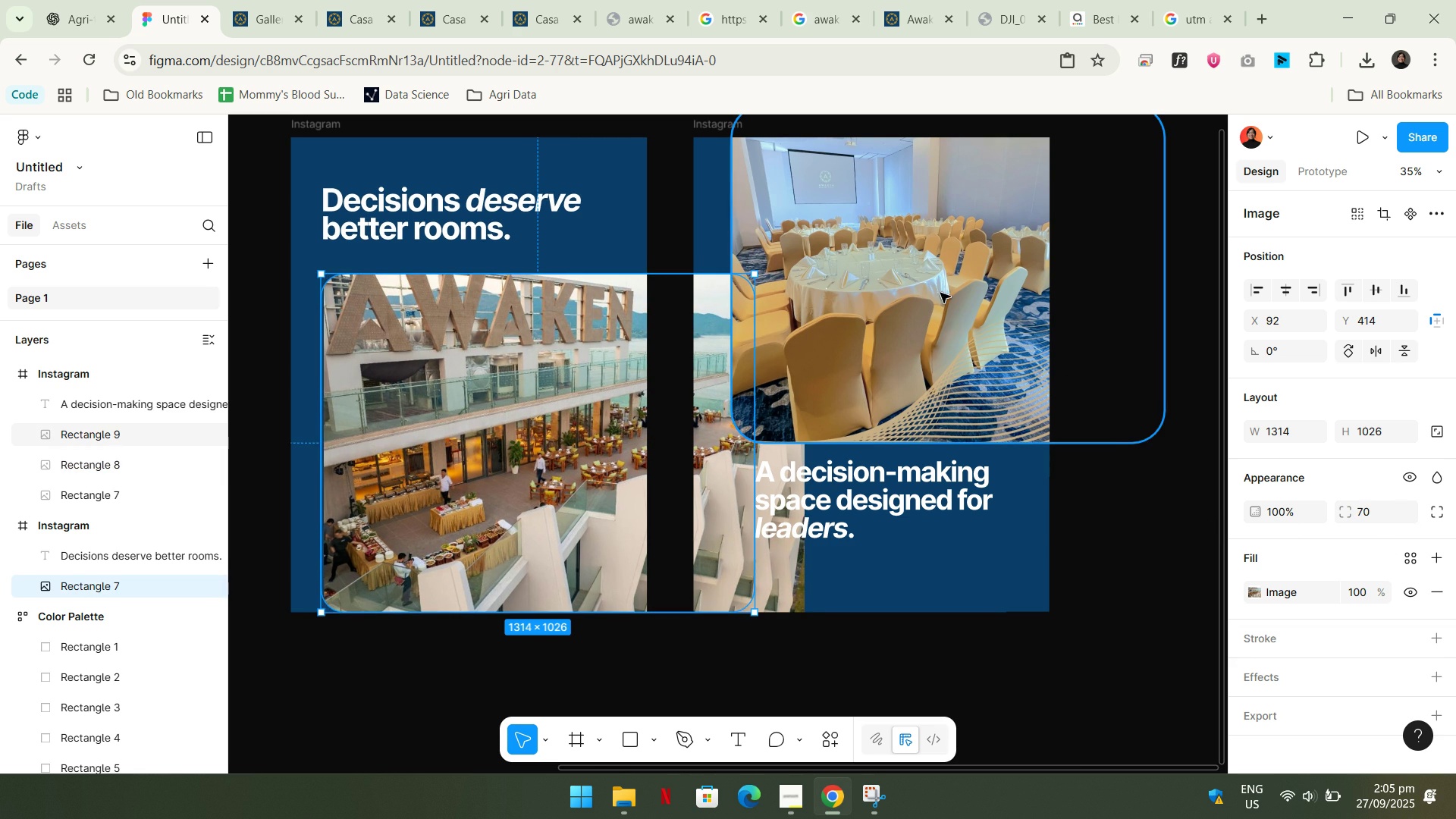 
left_click([940, 293])
 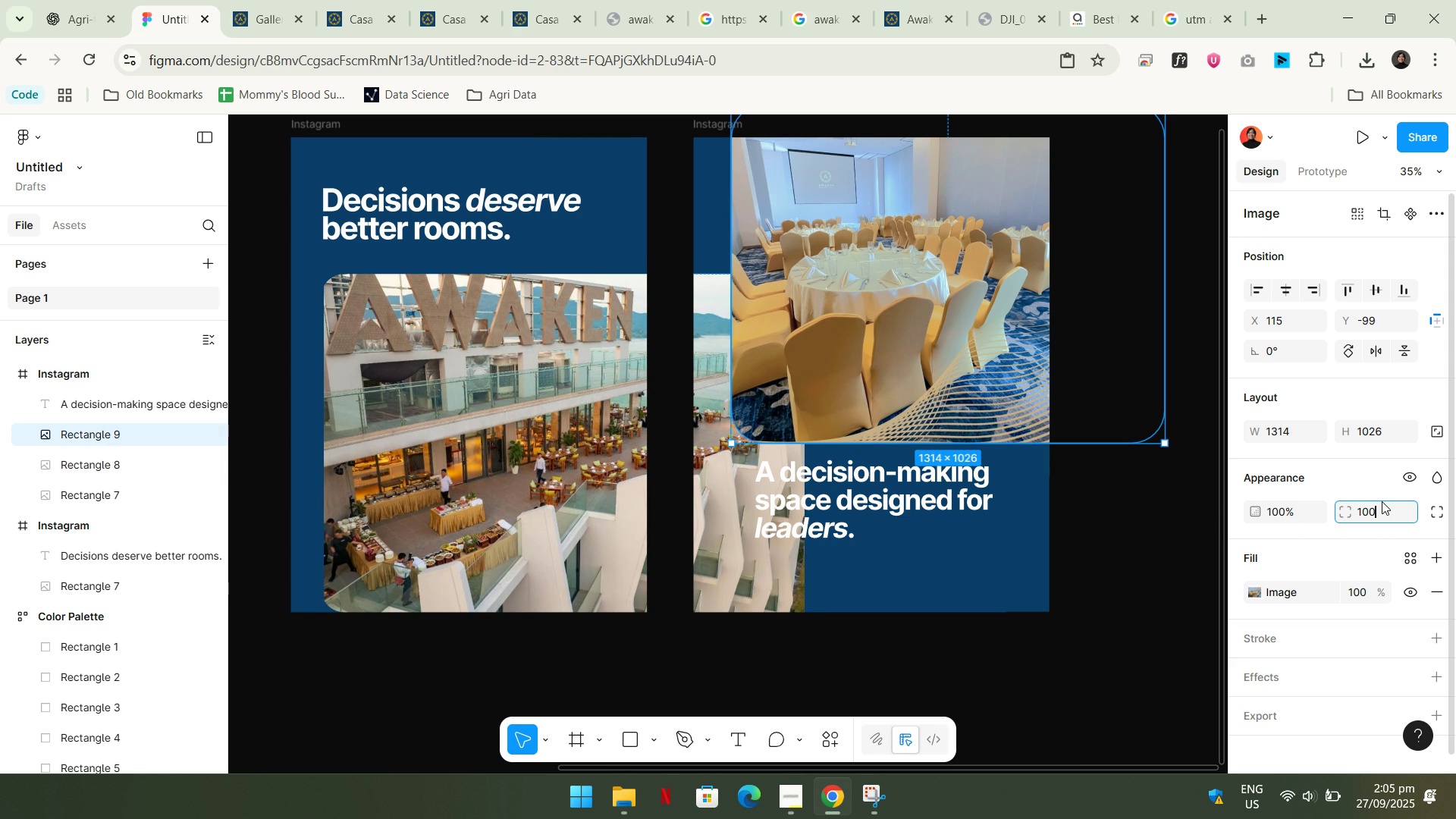 
left_click([1382, 501])
 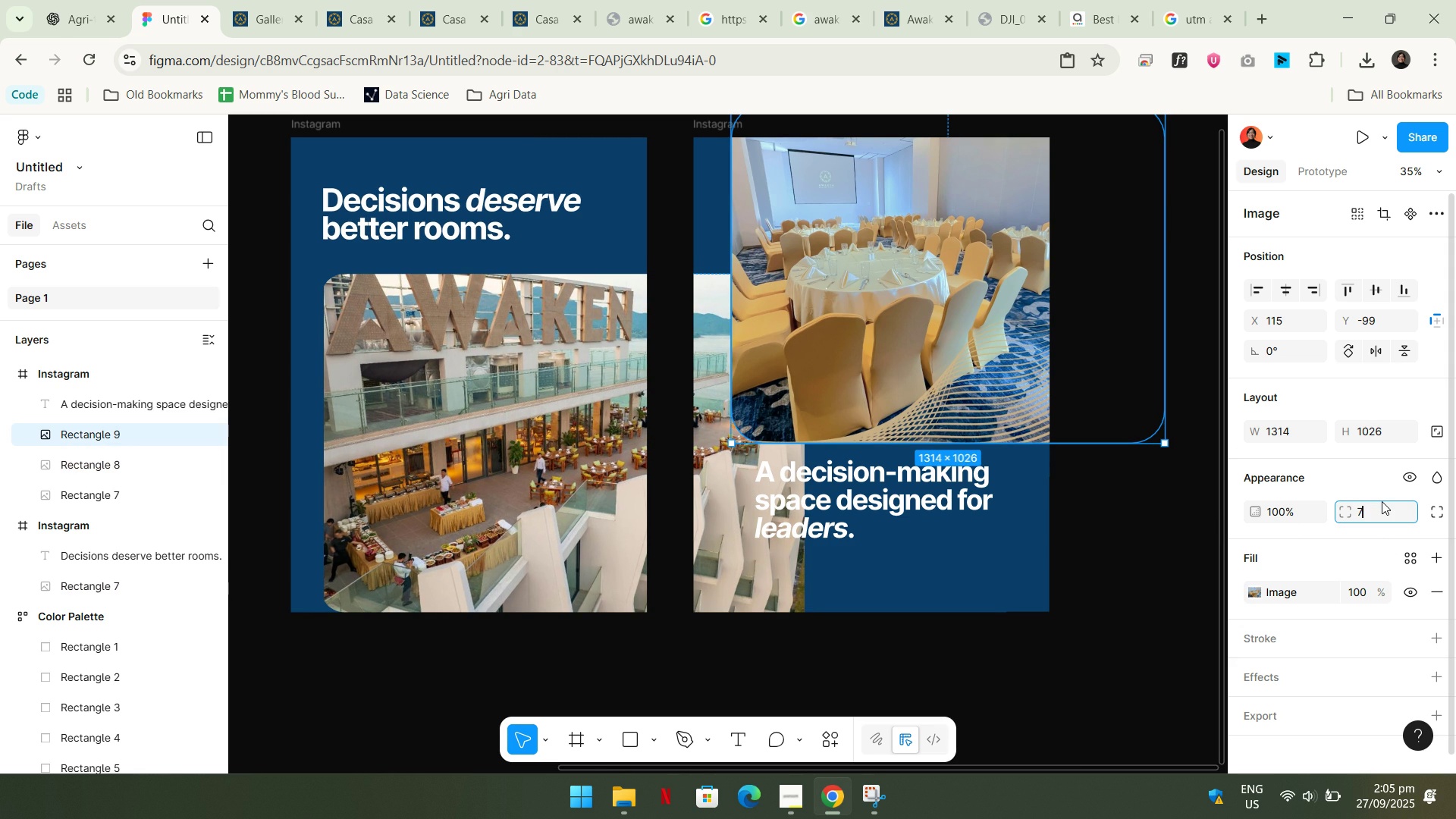 
key(Numpad7)
 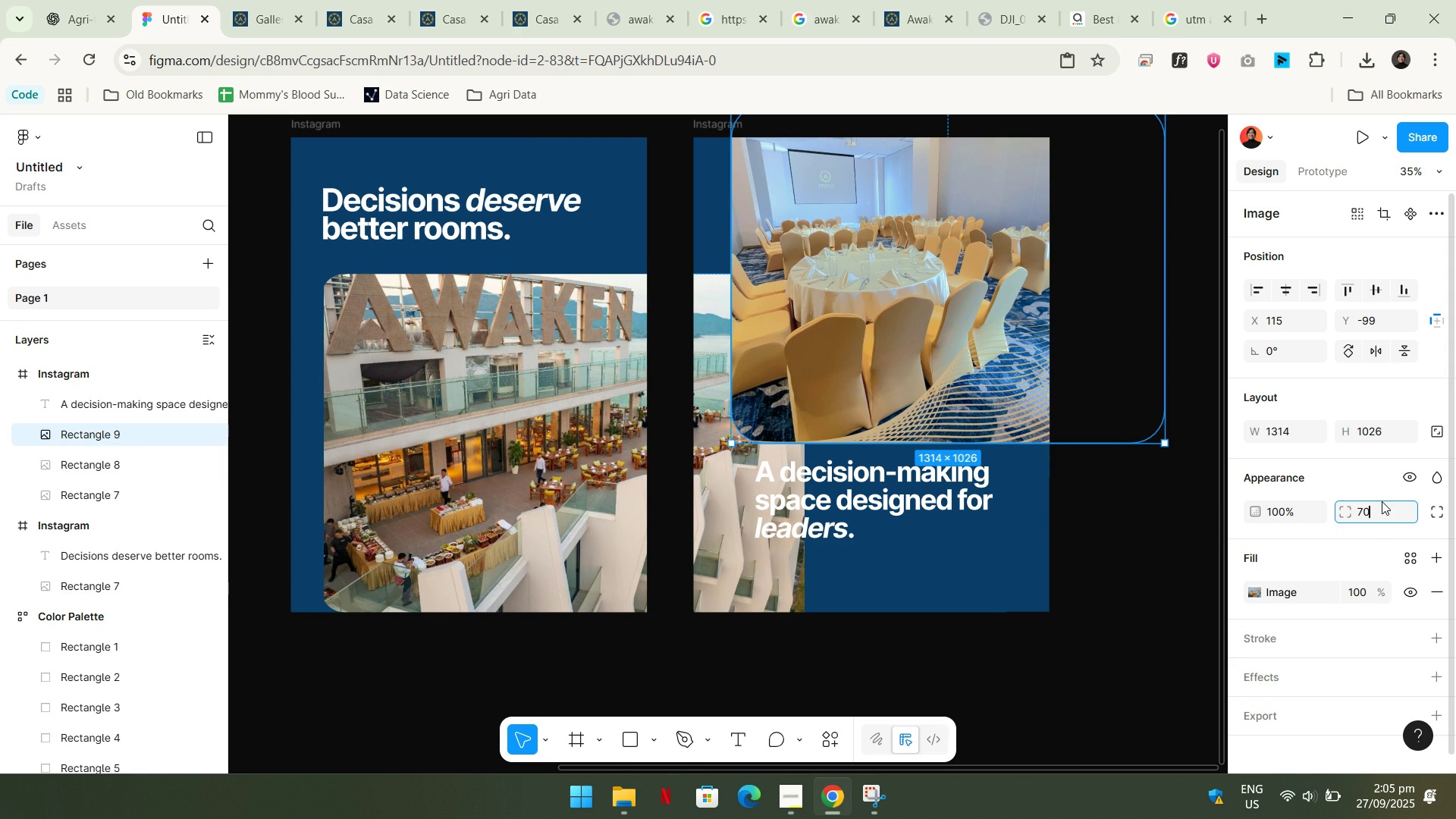 
key(Numpad0)
 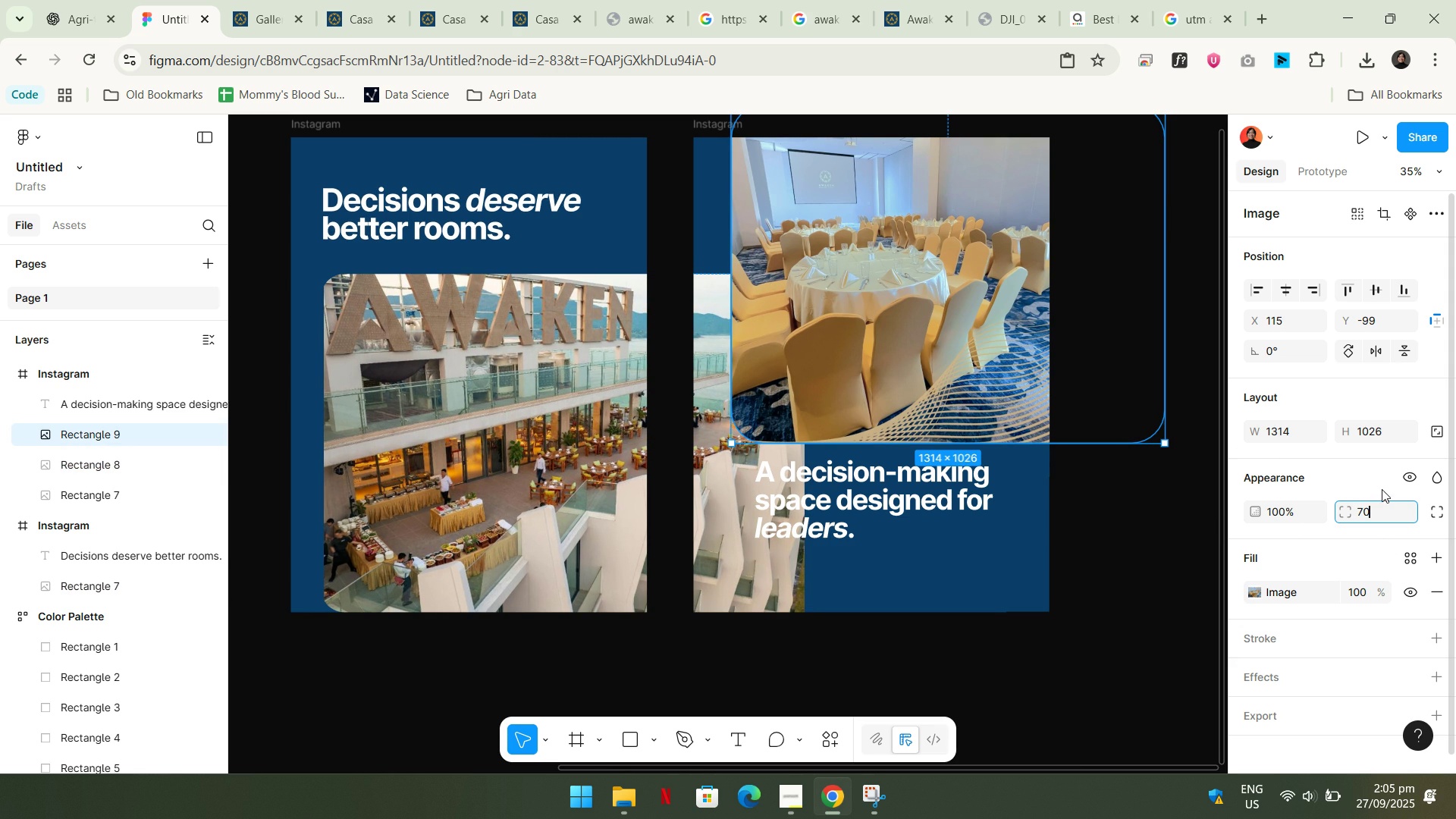 
key(NumpadEnter)
 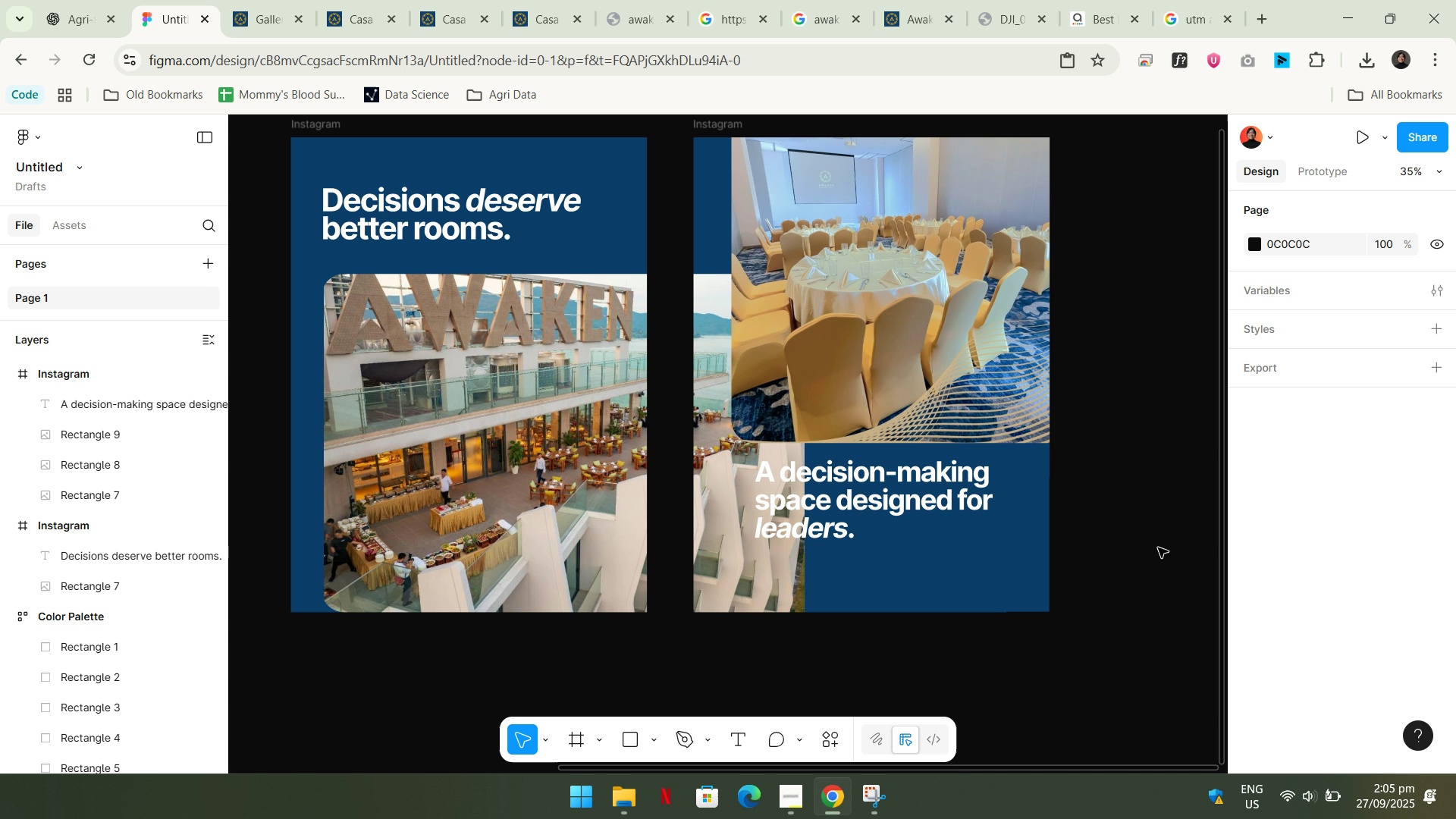 
double_click([1160, 548])
 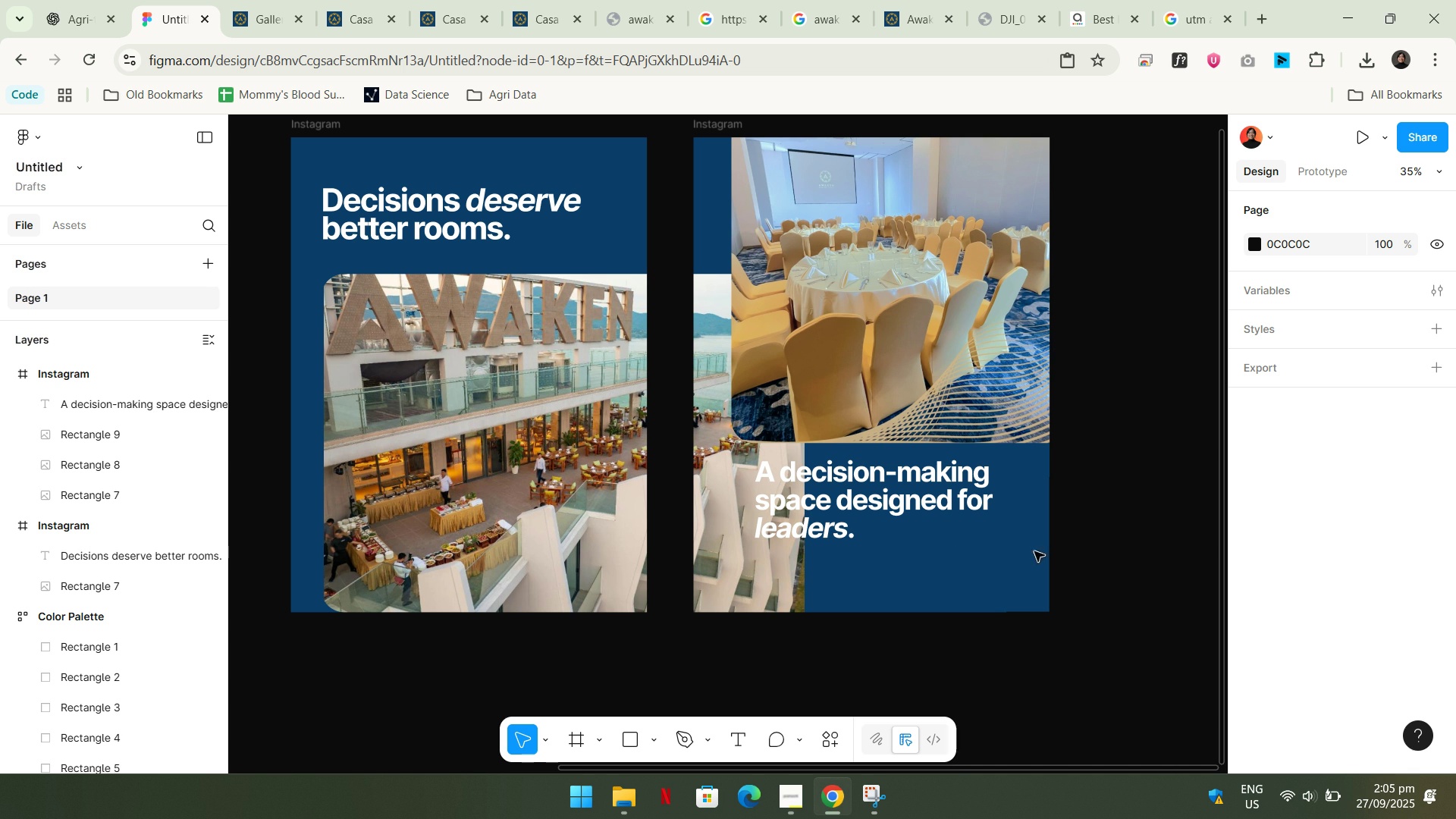 
left_click([777, 568])
 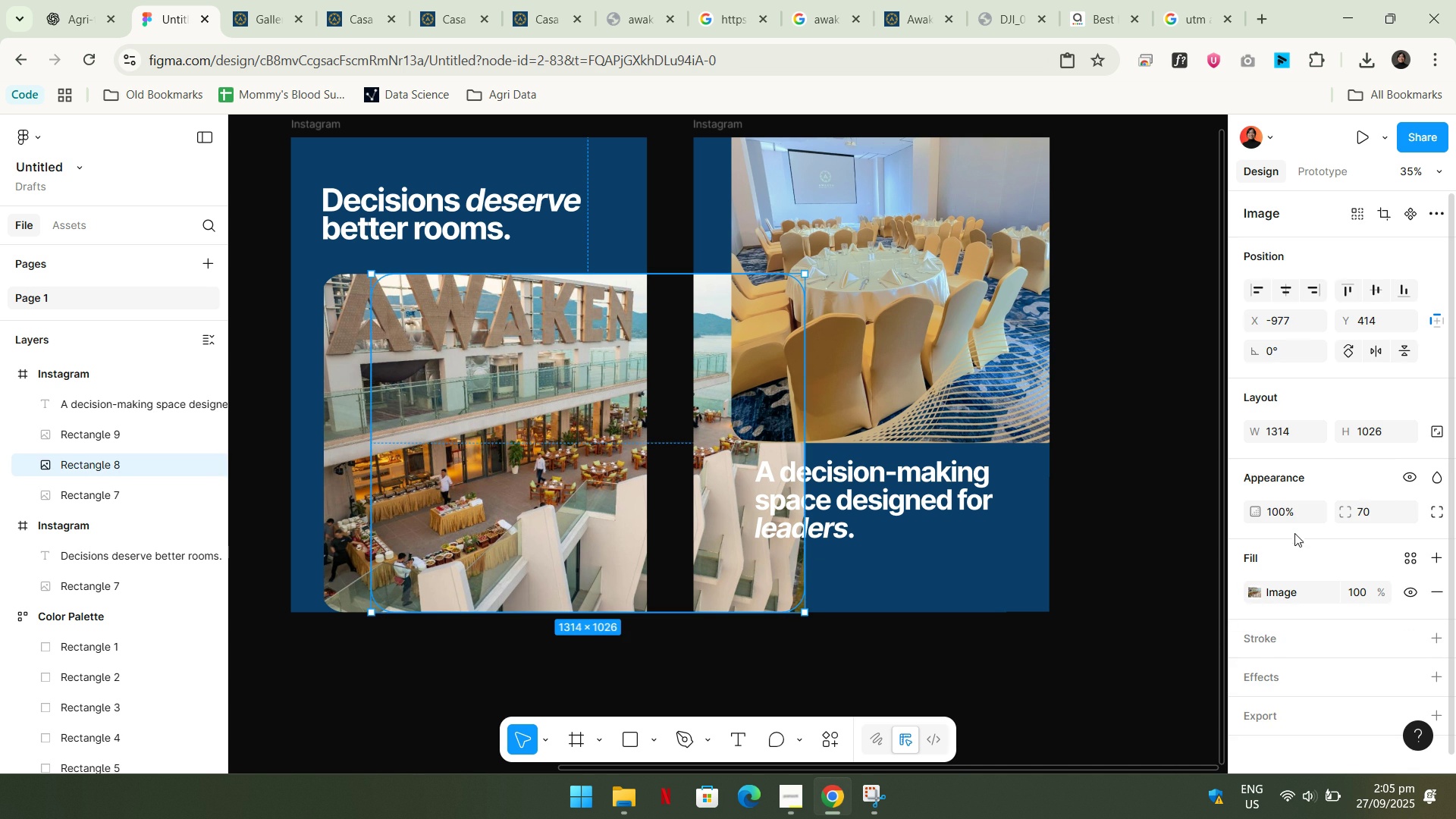 
left_click([1294, 523])
 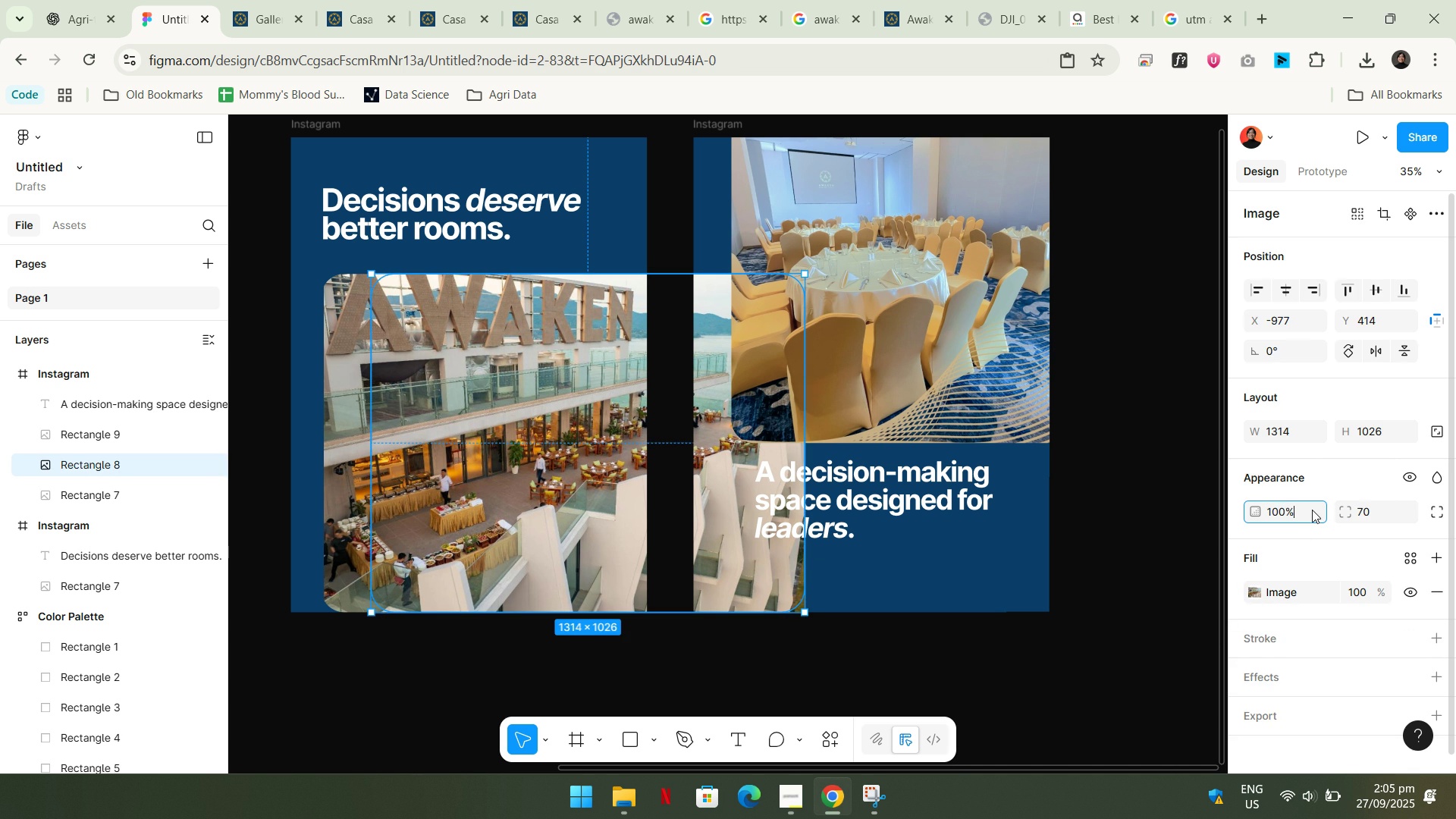 
left_click([1312, 510])
 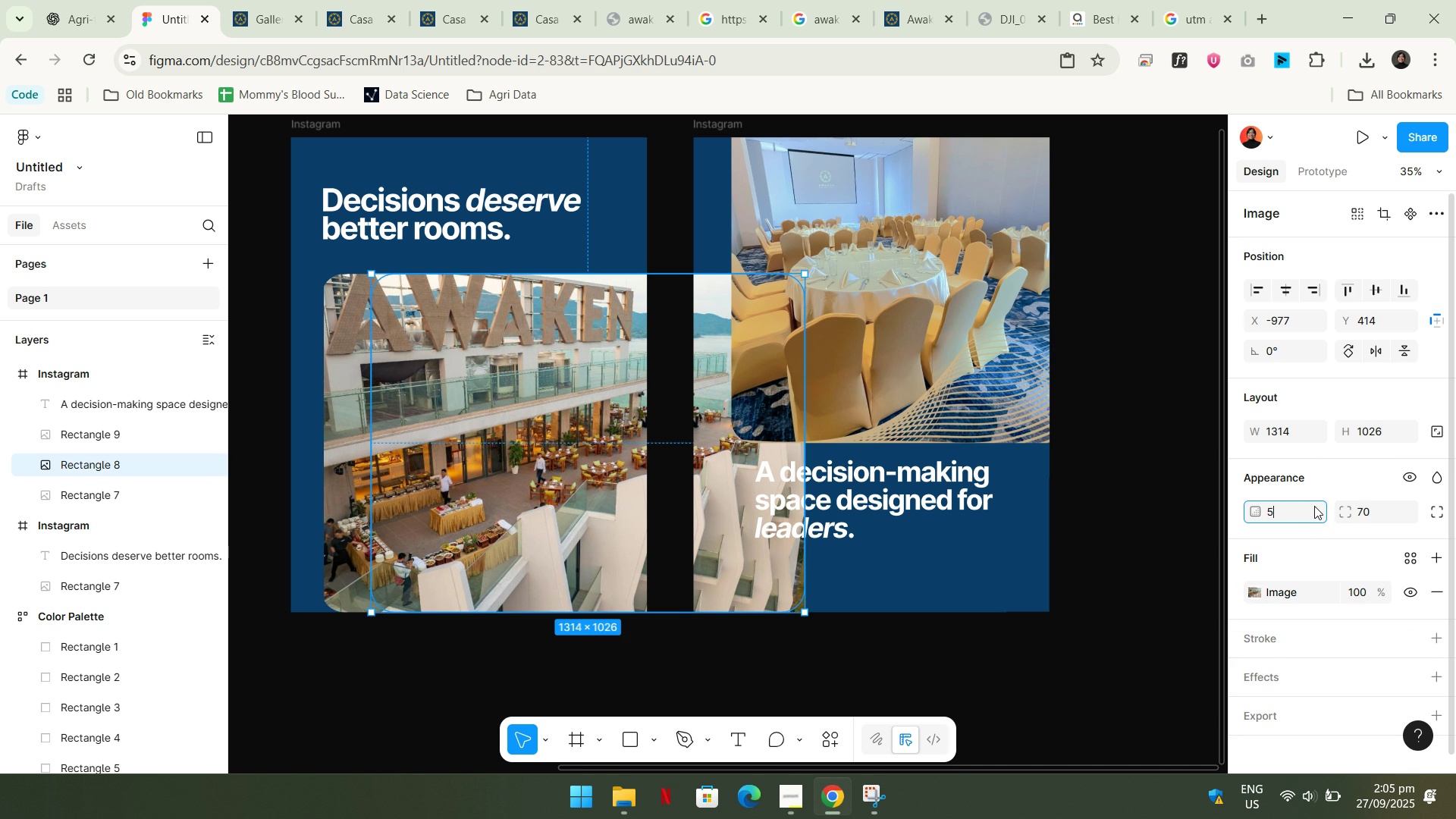 
key(Numpad5)
 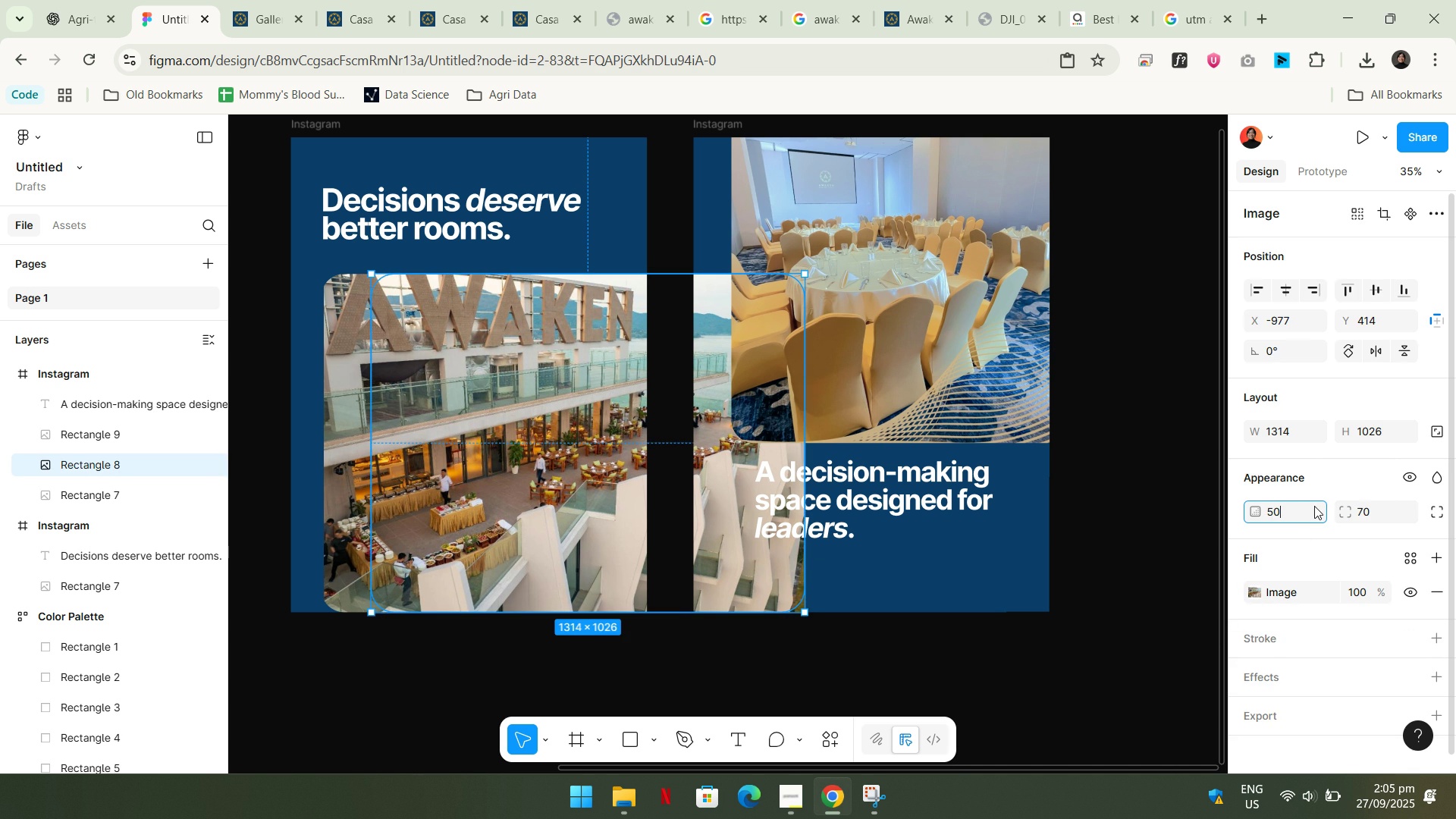 
key(Numpad0)
 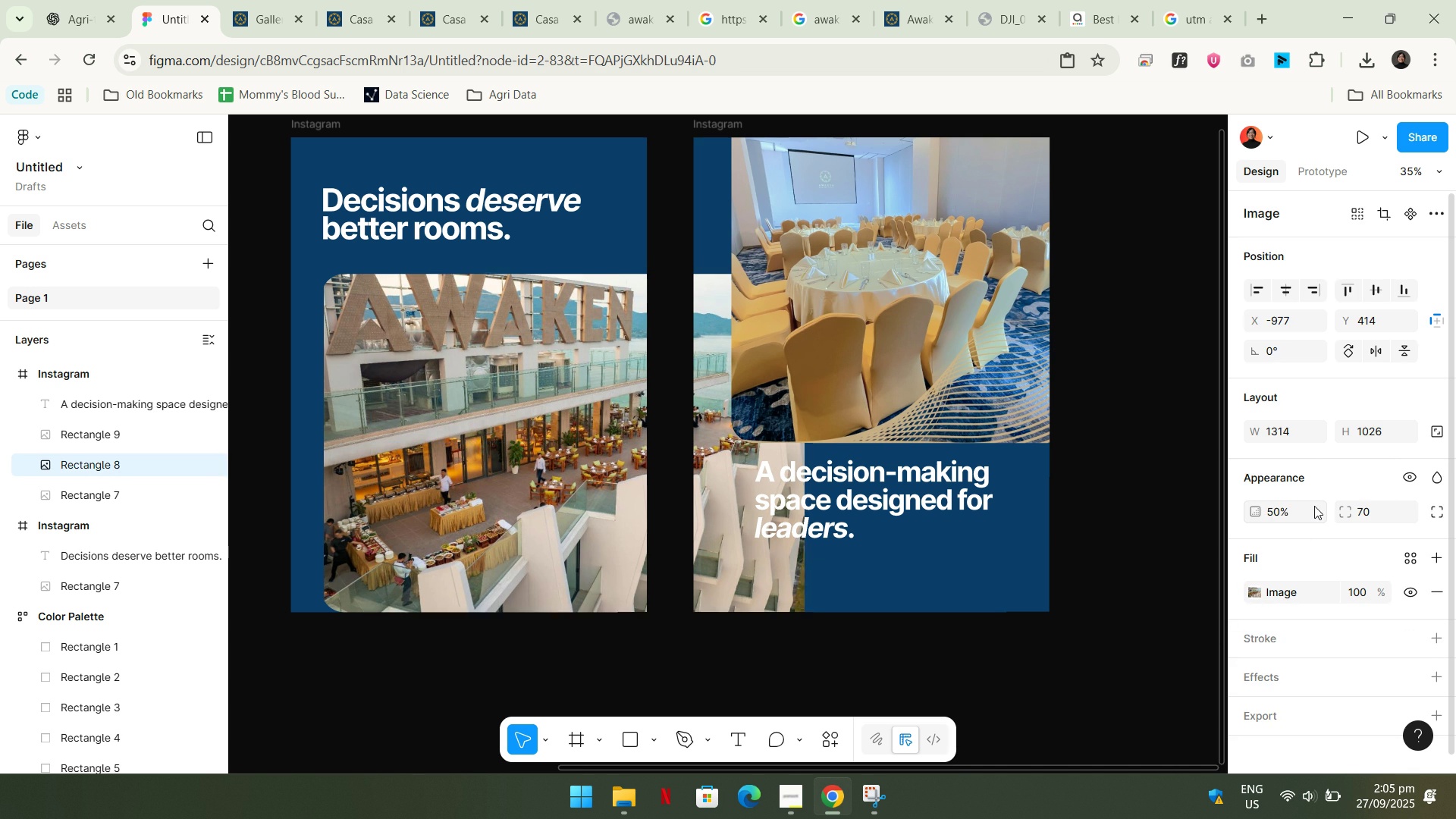 
key(NumpadEnter)
 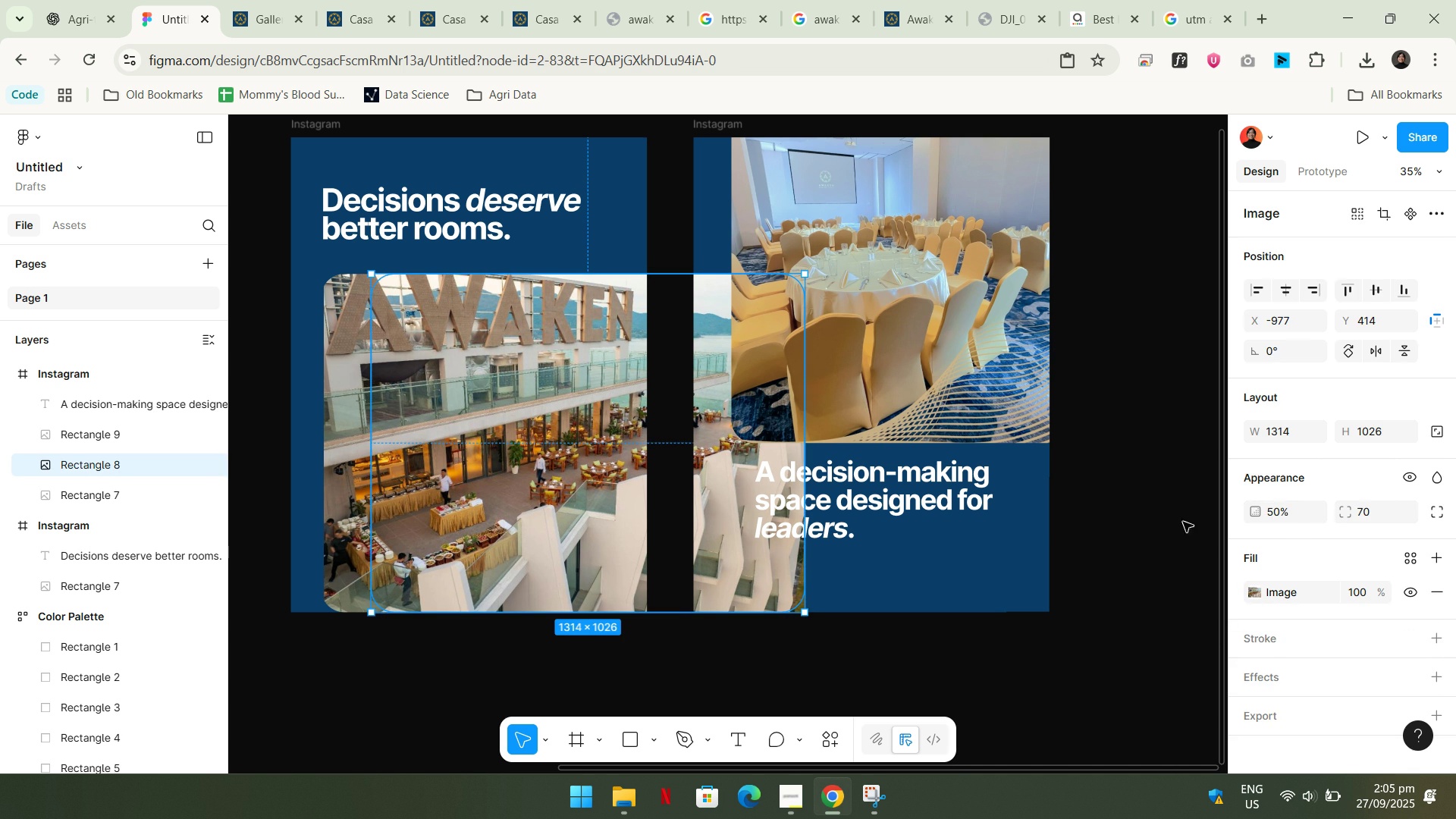 
key(Control+ControlLeft)
 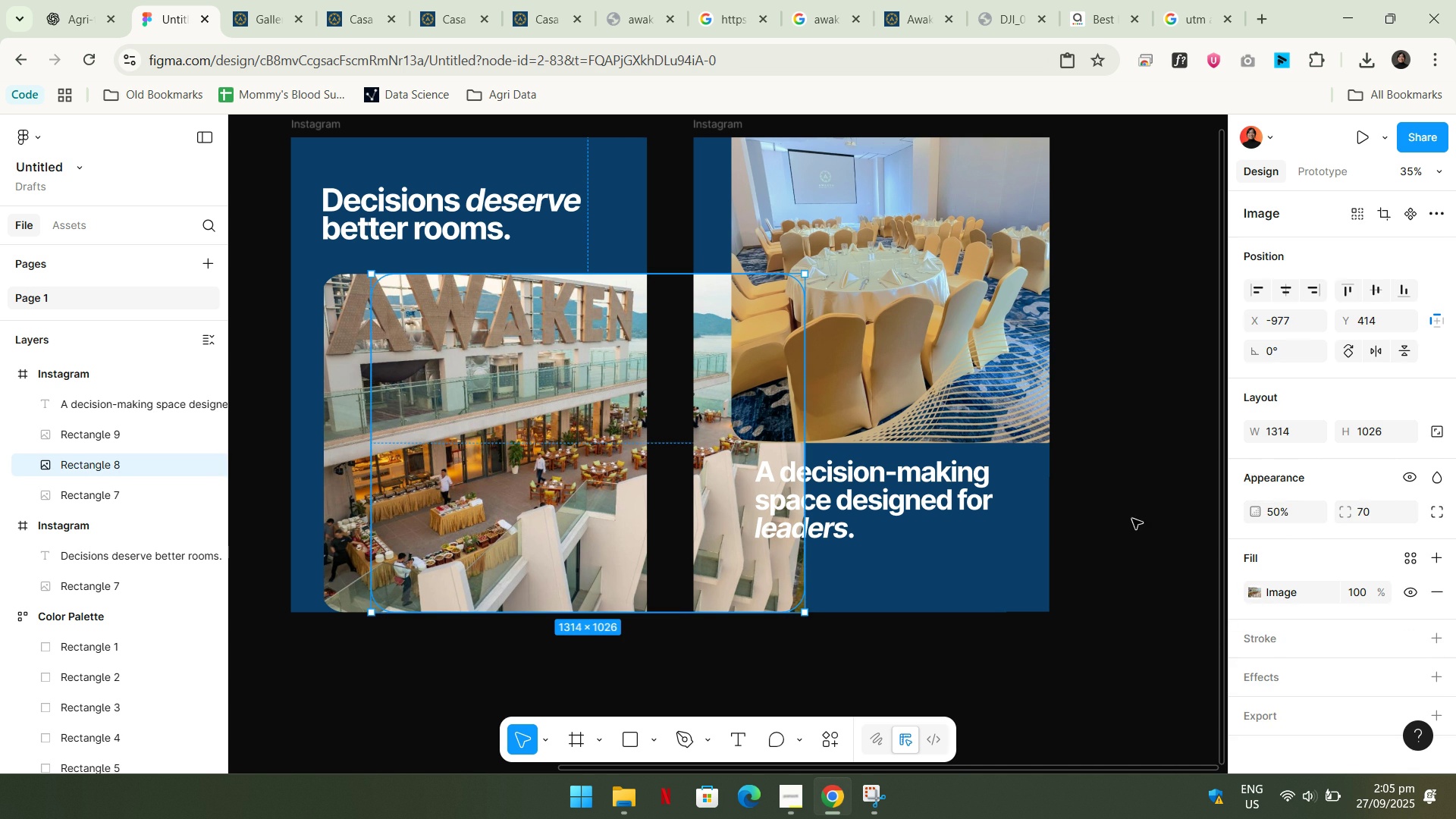 
key(Control+Z)
 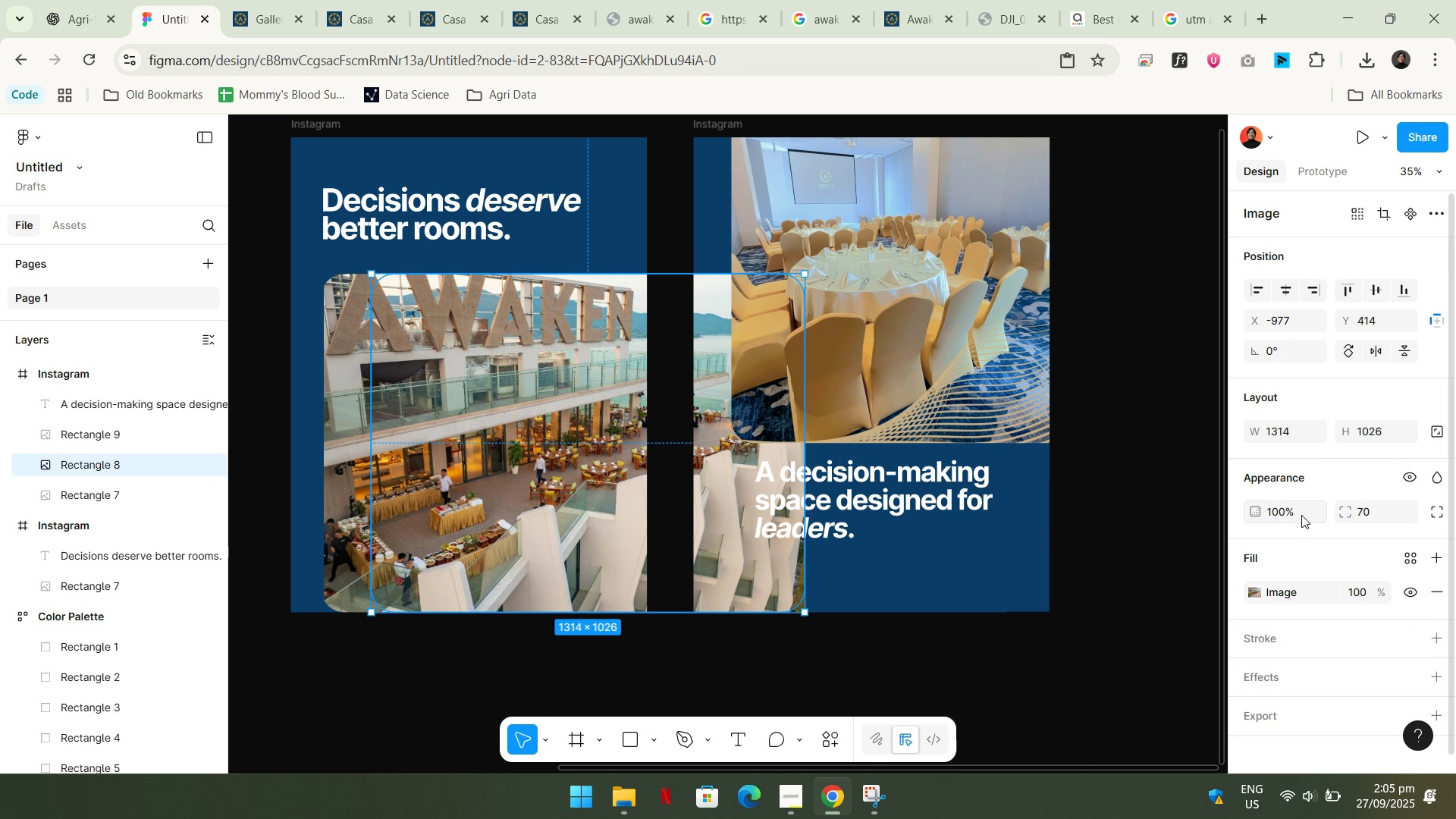 
left_click([1307, 512])
 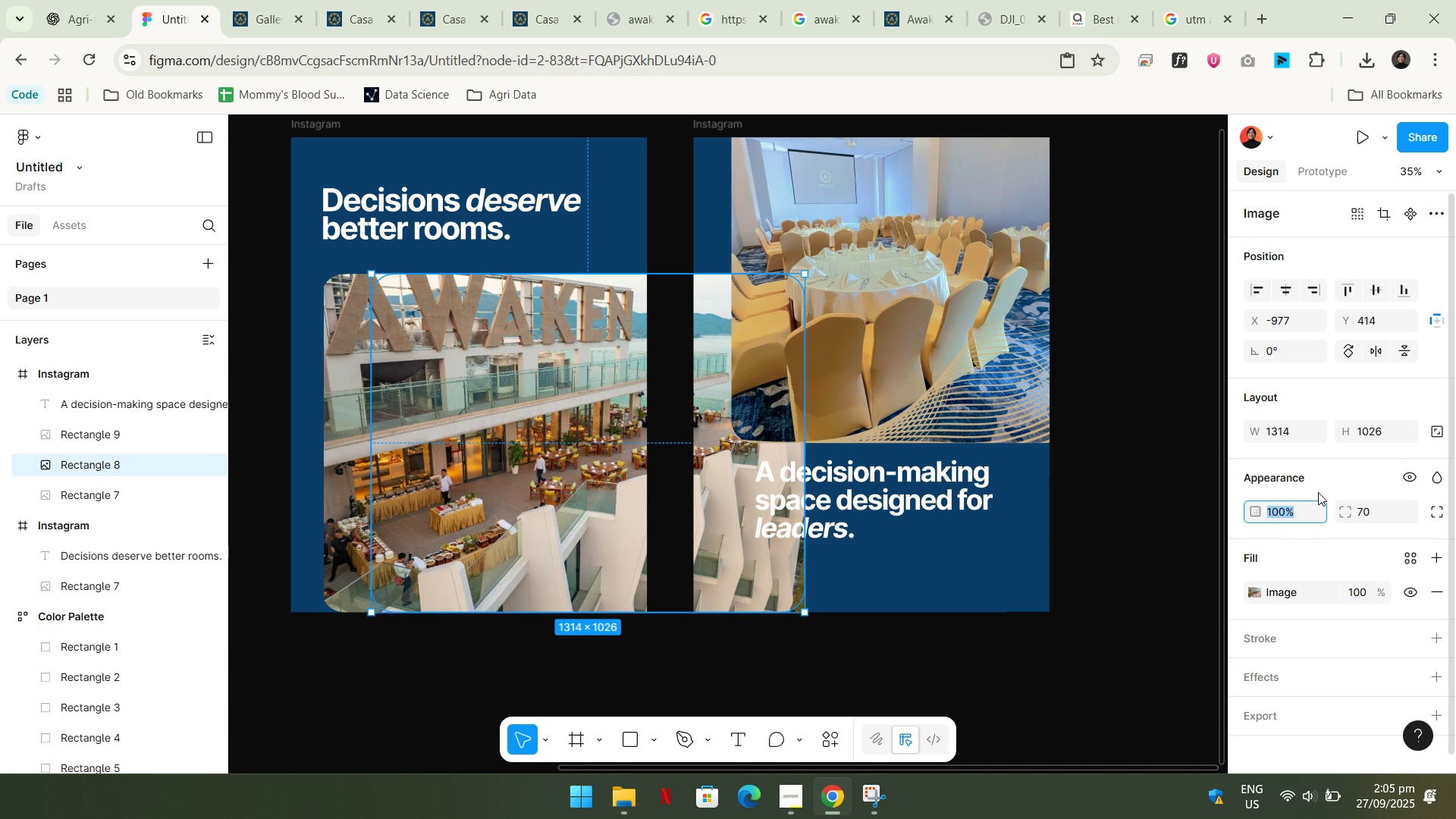 
key(Numpad2)
 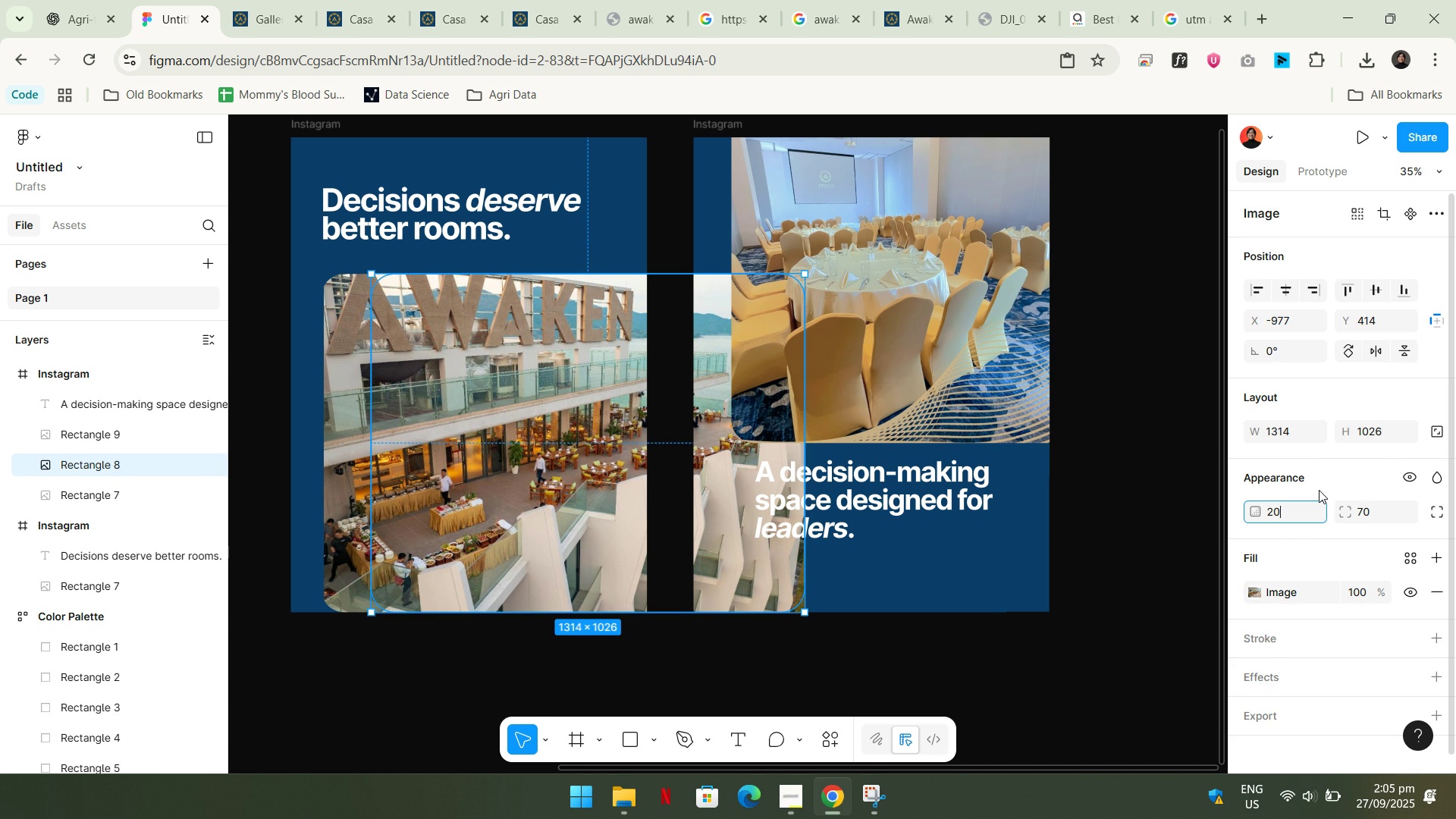 
key(Numpad0)
 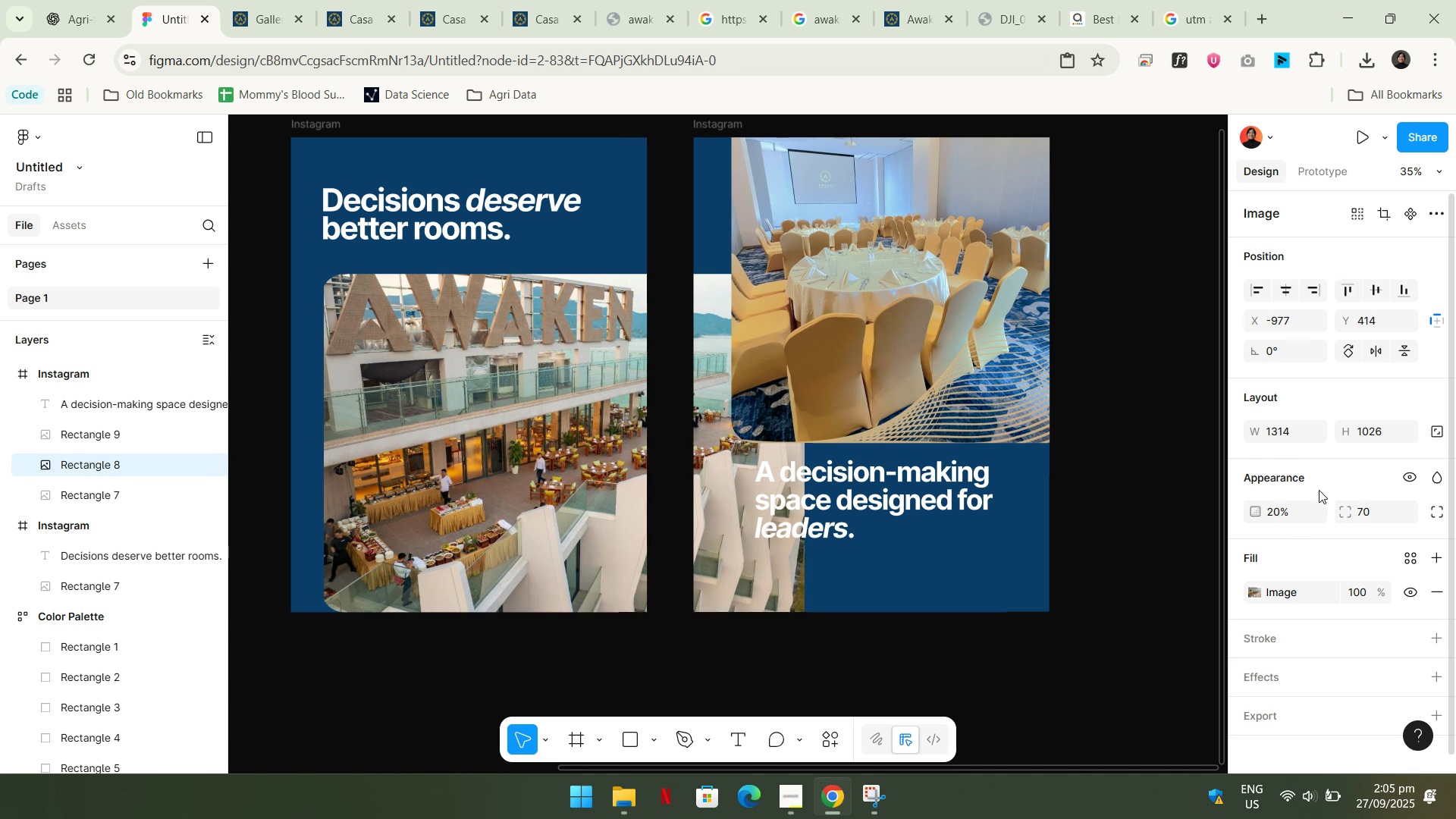 
key(NumpadEnter)